 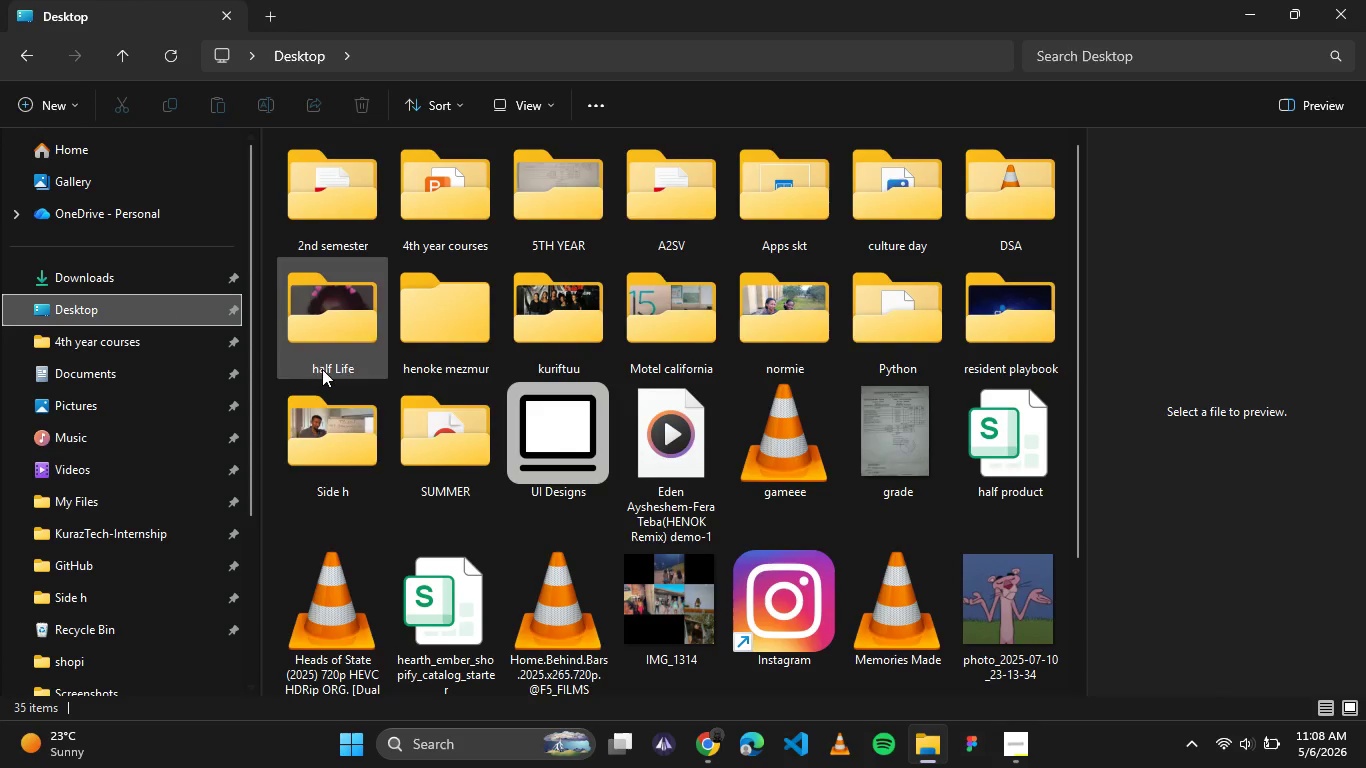 
double_click([458, 591])
 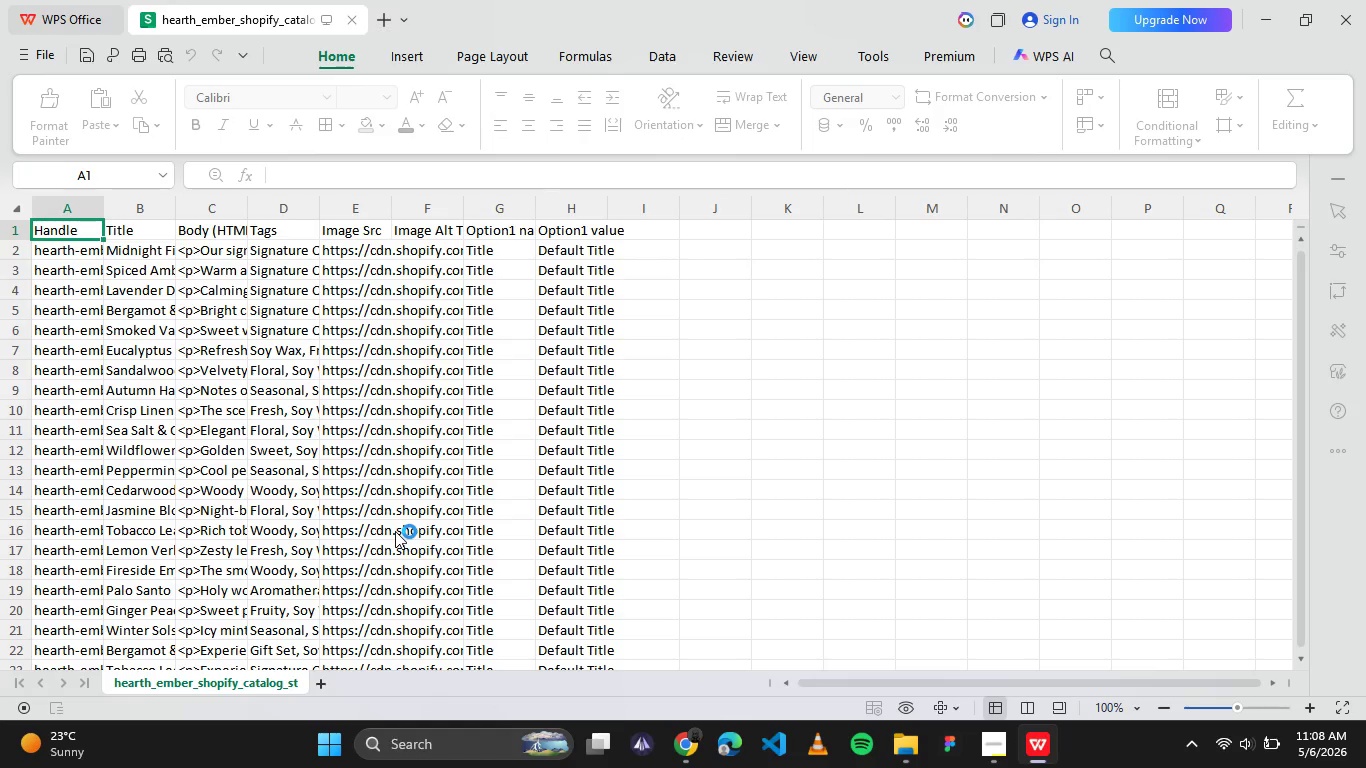 
scroll: coordinate [381, 421], scroll_direction: down, amount: 6.0
 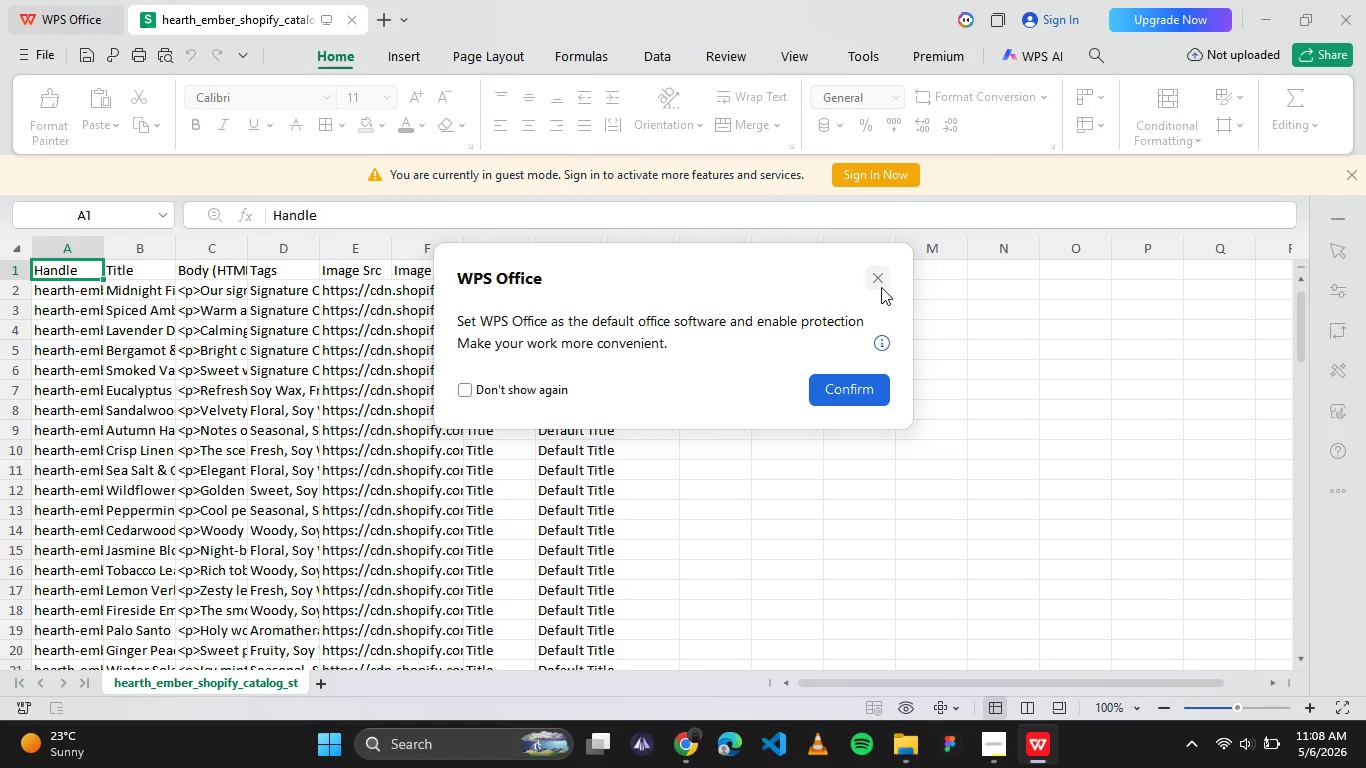 
left_click([881, 281])
 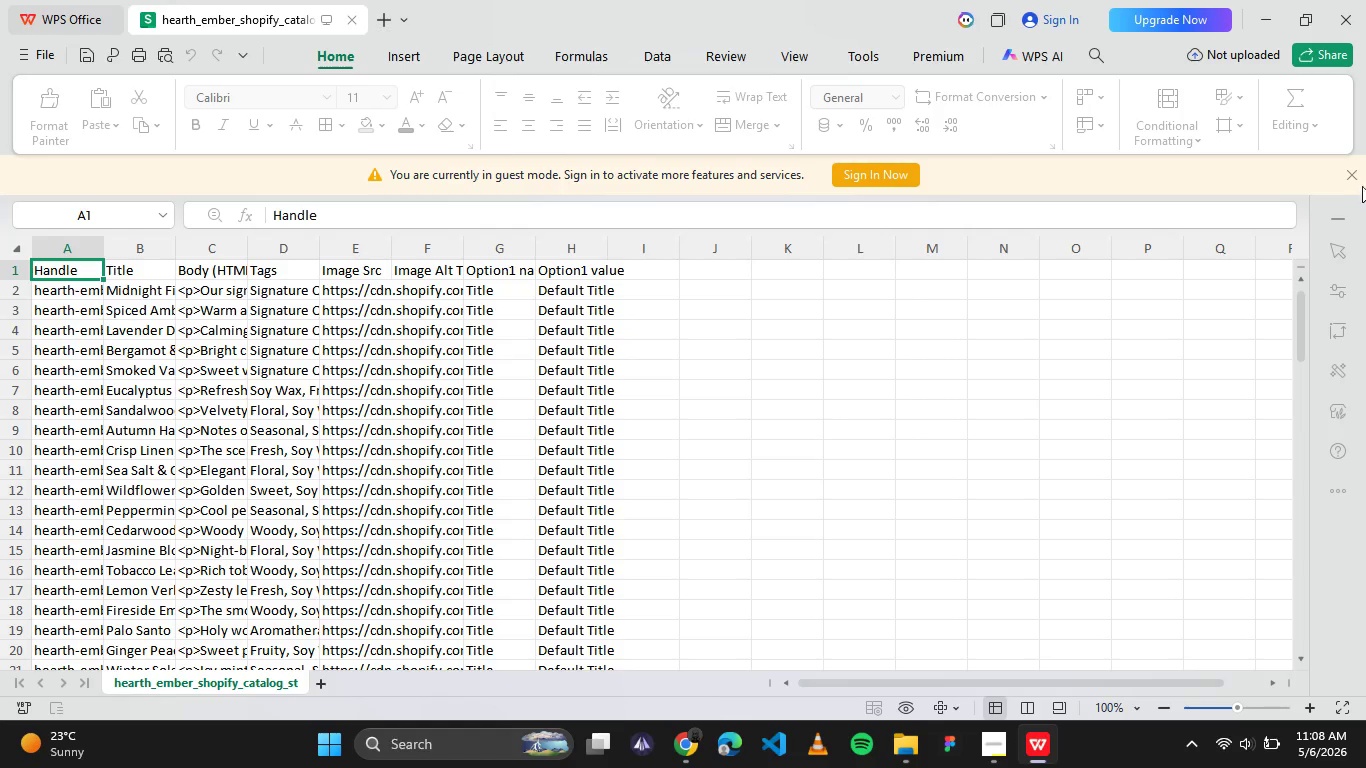 
left_click([1353, 180])
 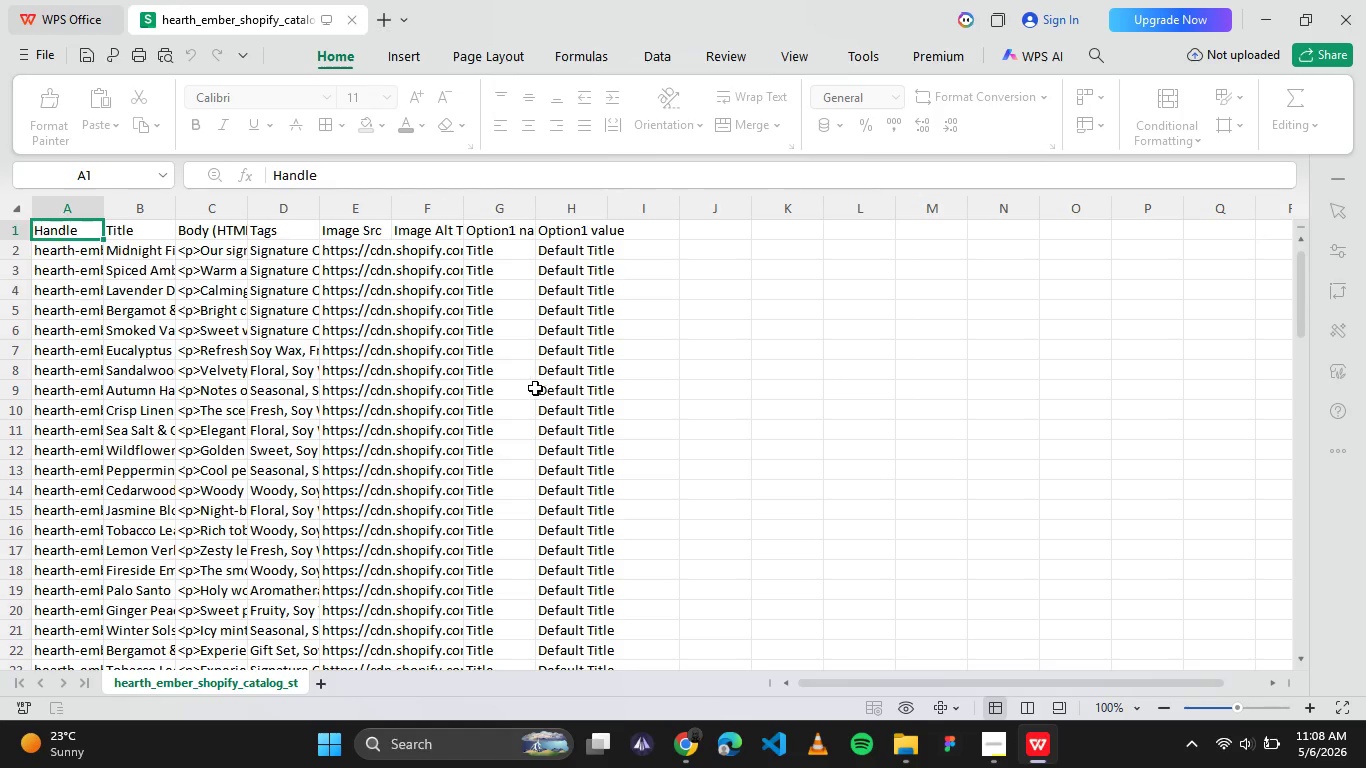 
scroll: coordinate [534, 387], scroll_direction: up, amount: 9.0
 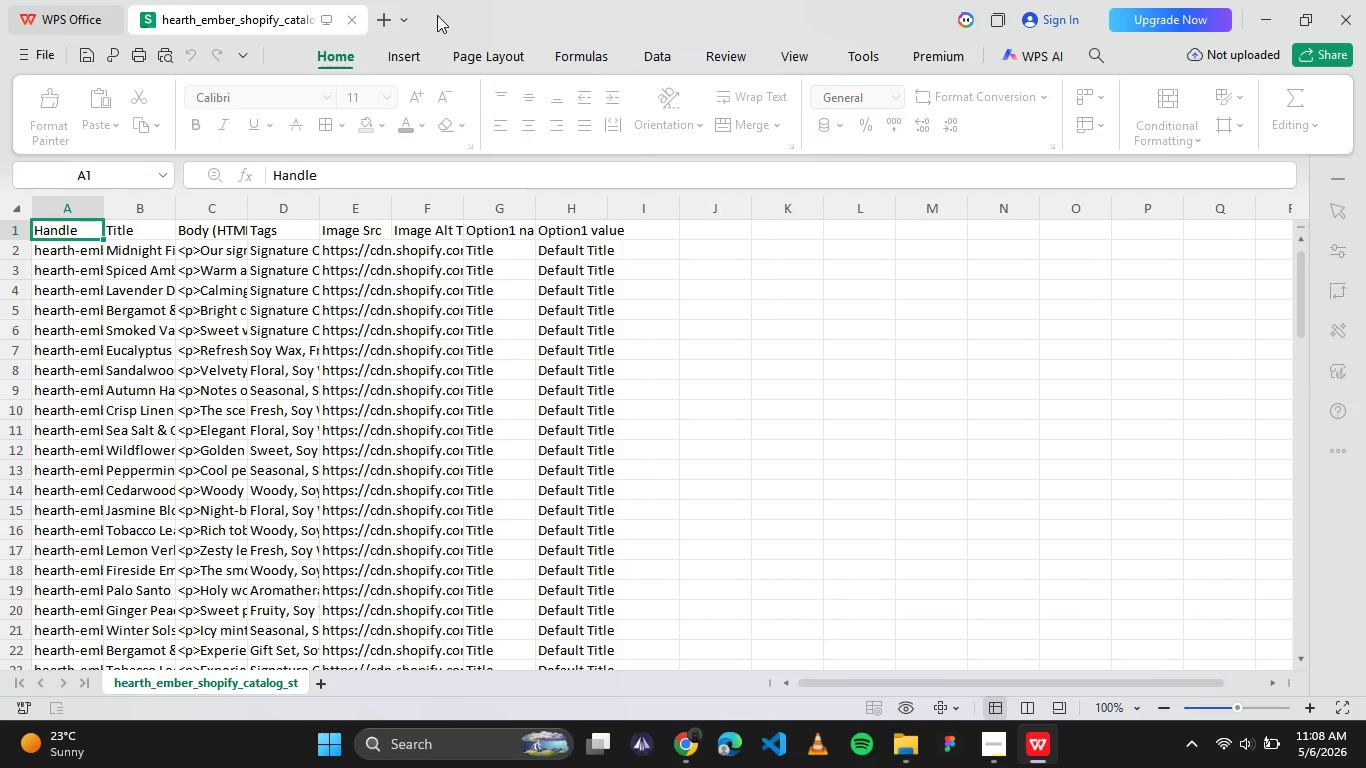 
wait(16.34)
 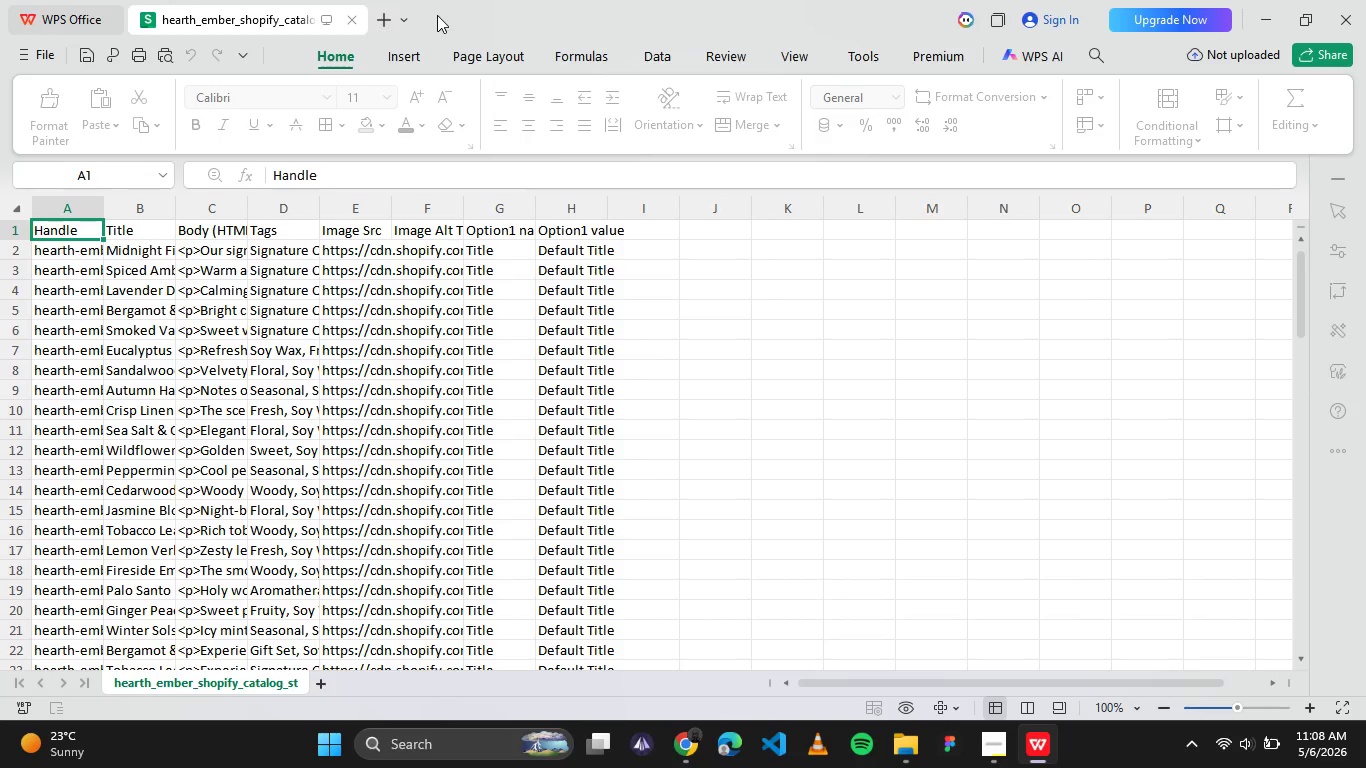 
scroll: coordinate [680, 513], scroll_direction: down, amount: 3.0
 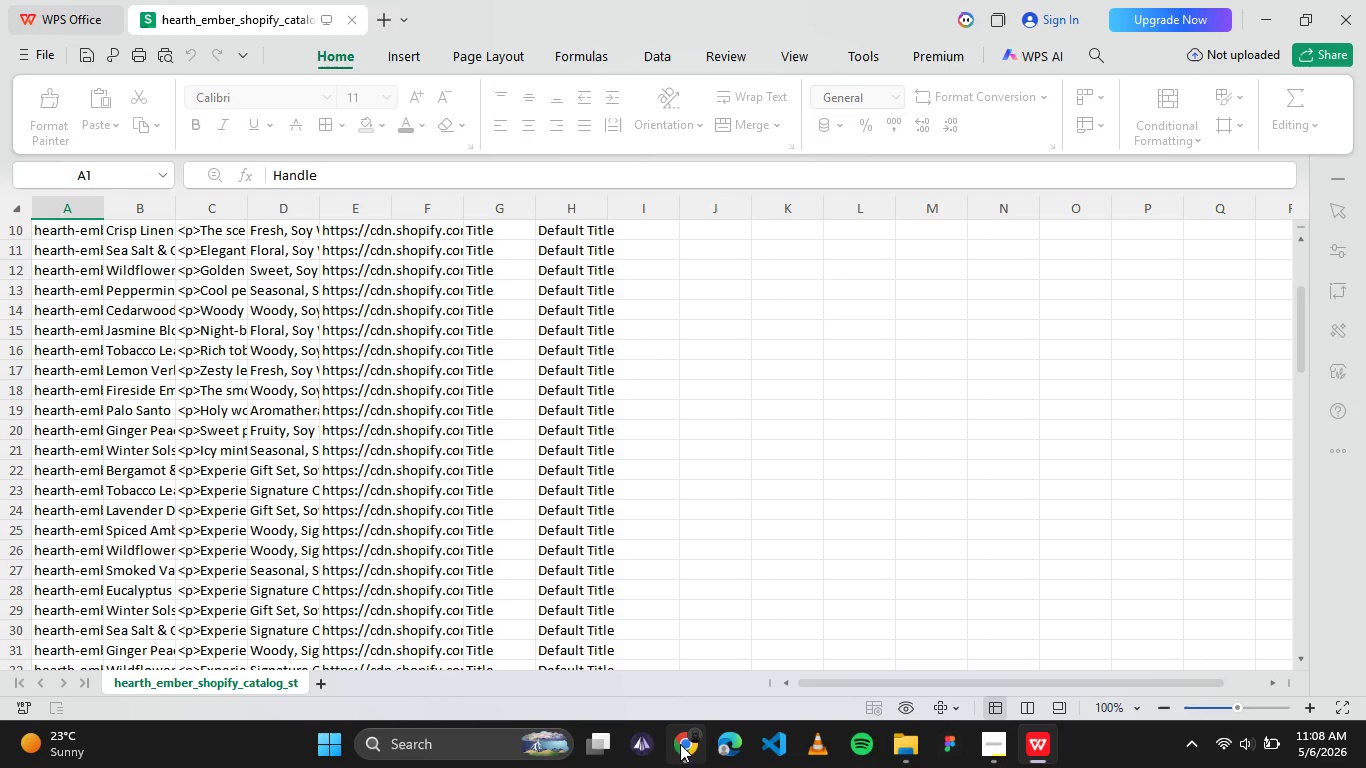 
left_click([680, 746])
 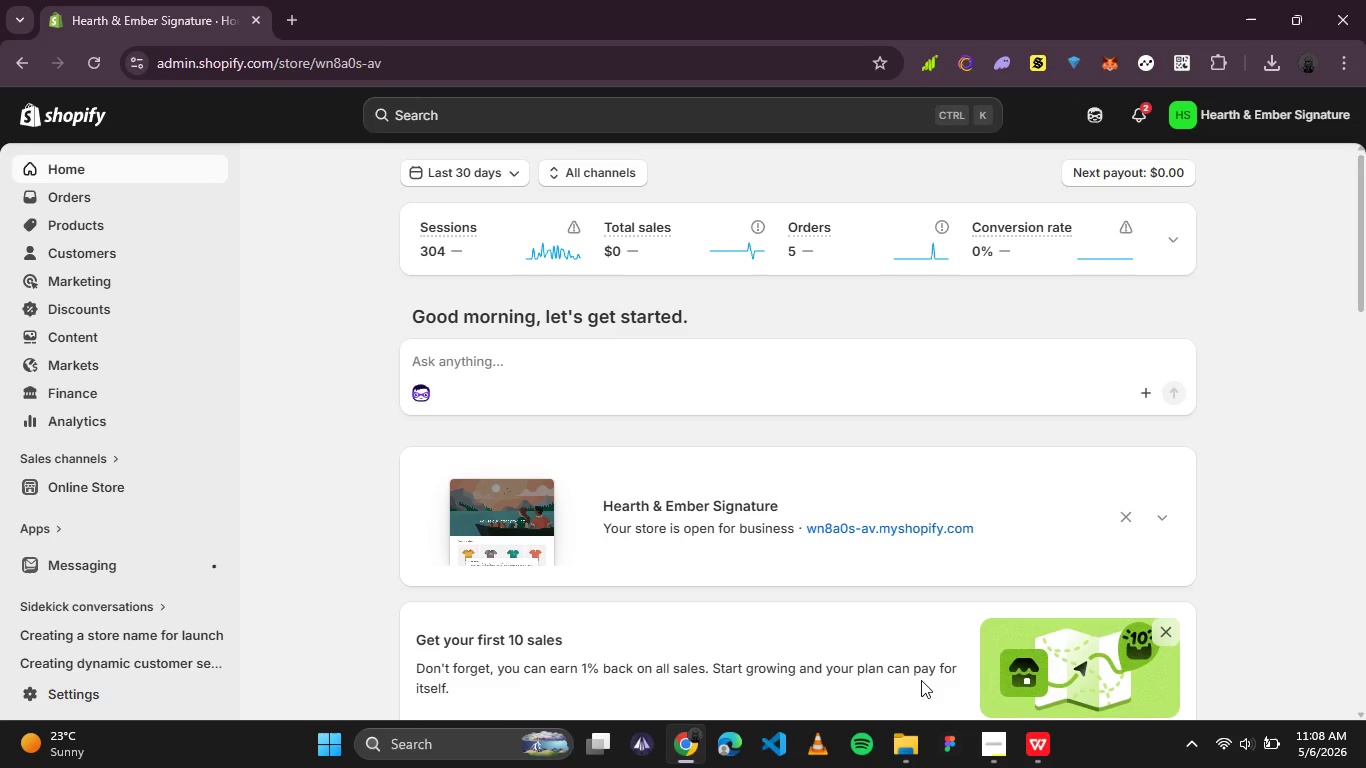 
scroll: coordinate [768, 556], scroll_direction: up, amount: 5.0
 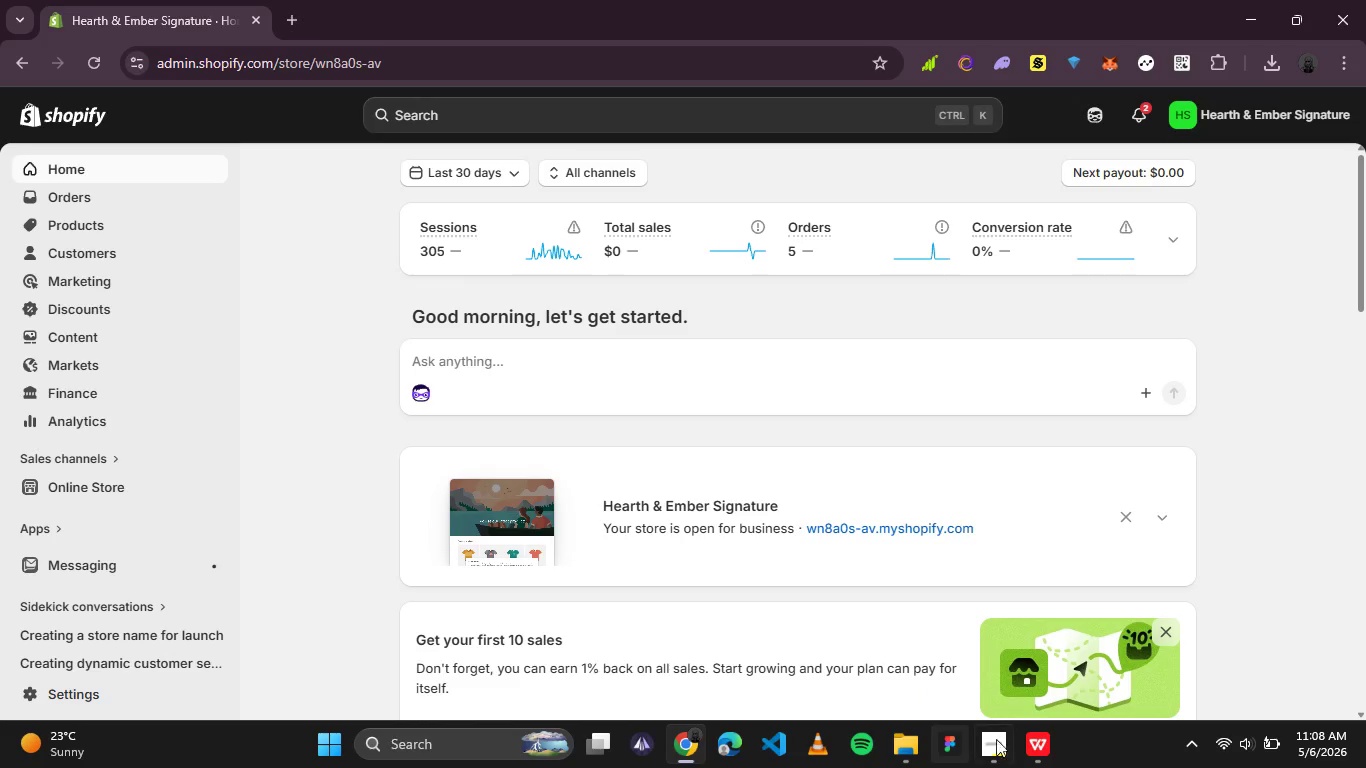 
left_click([1006, 740])